 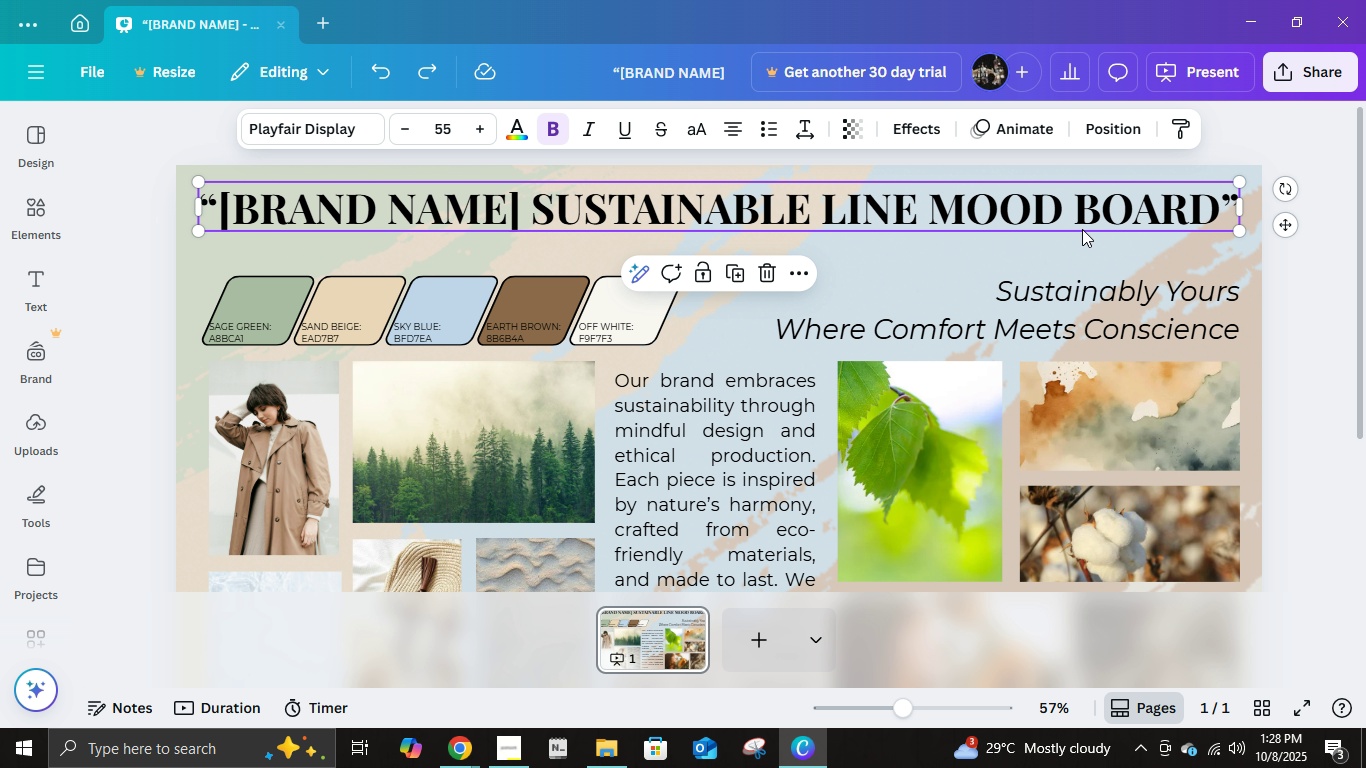 
double_click([494, 131])
 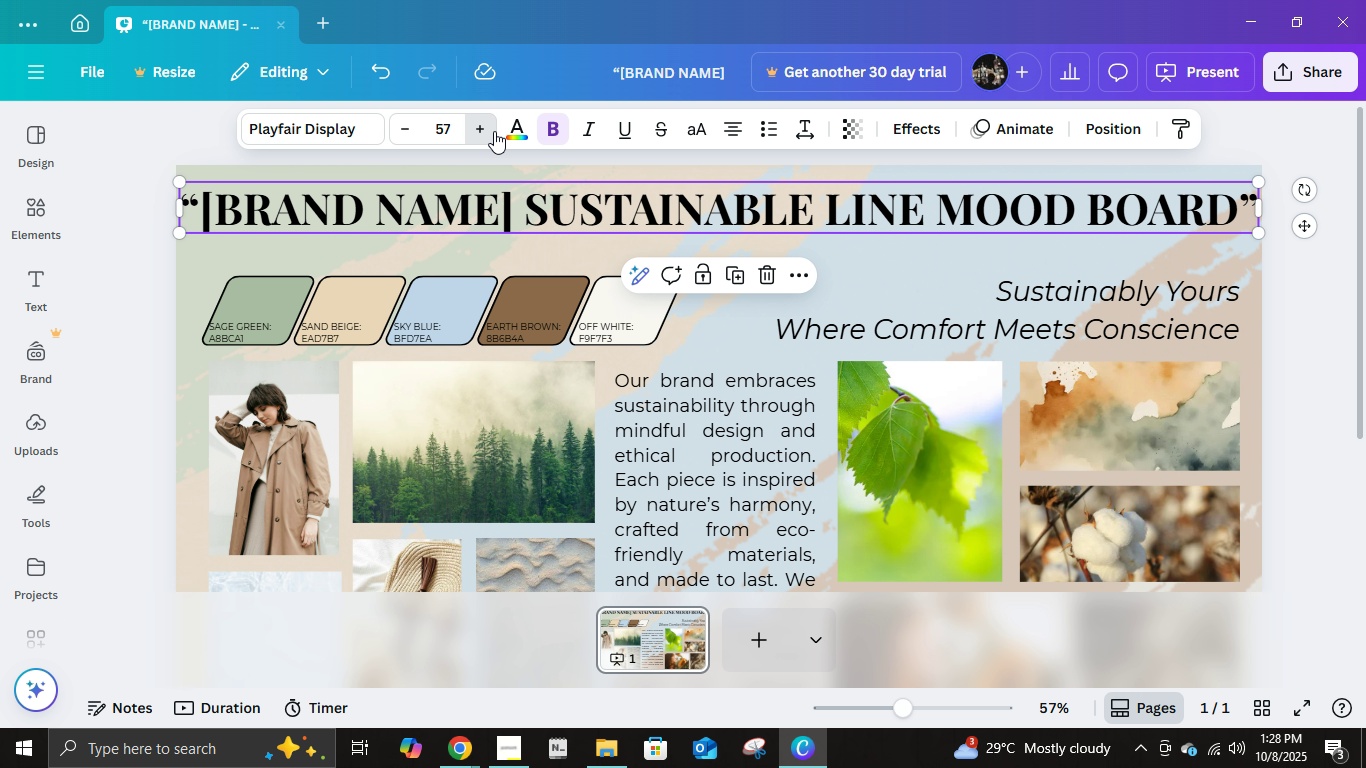 
triple_click([494, 131])
 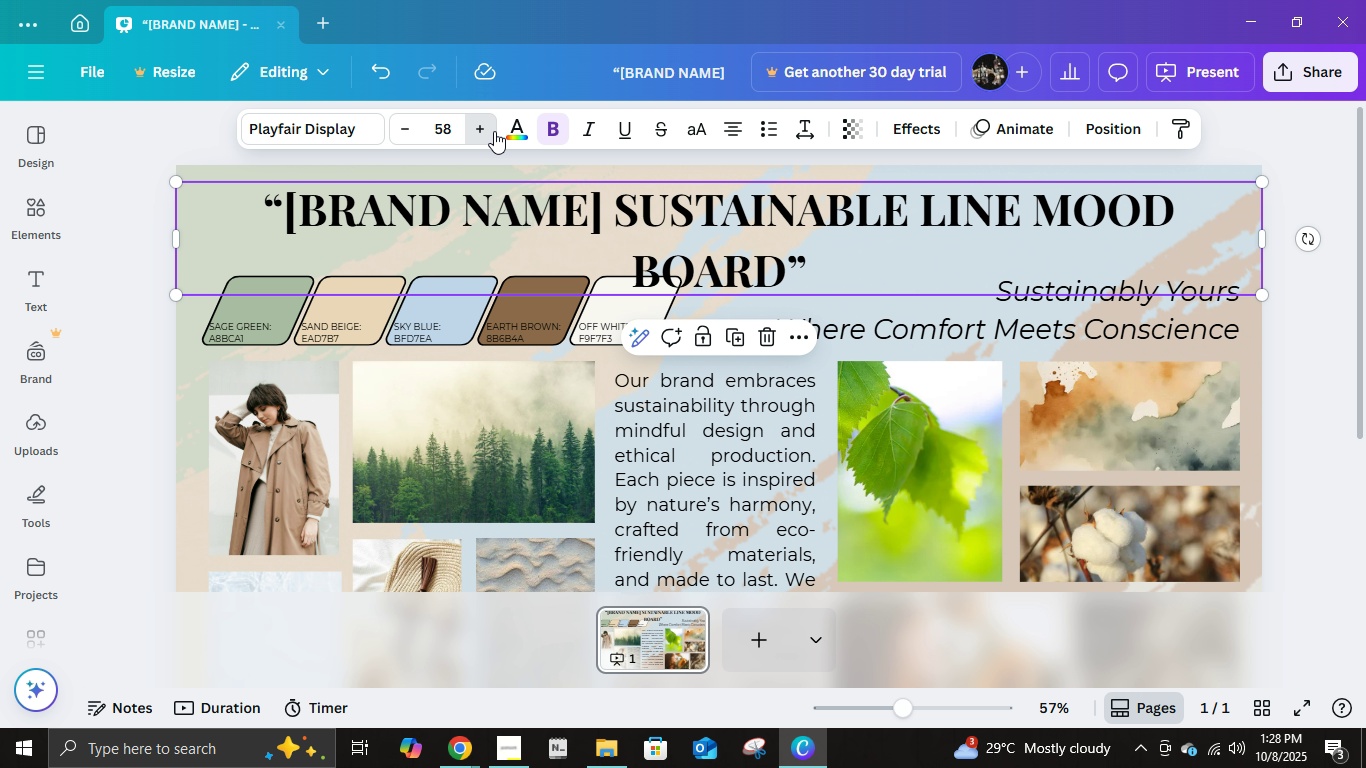 
triple_click([494, 131])
 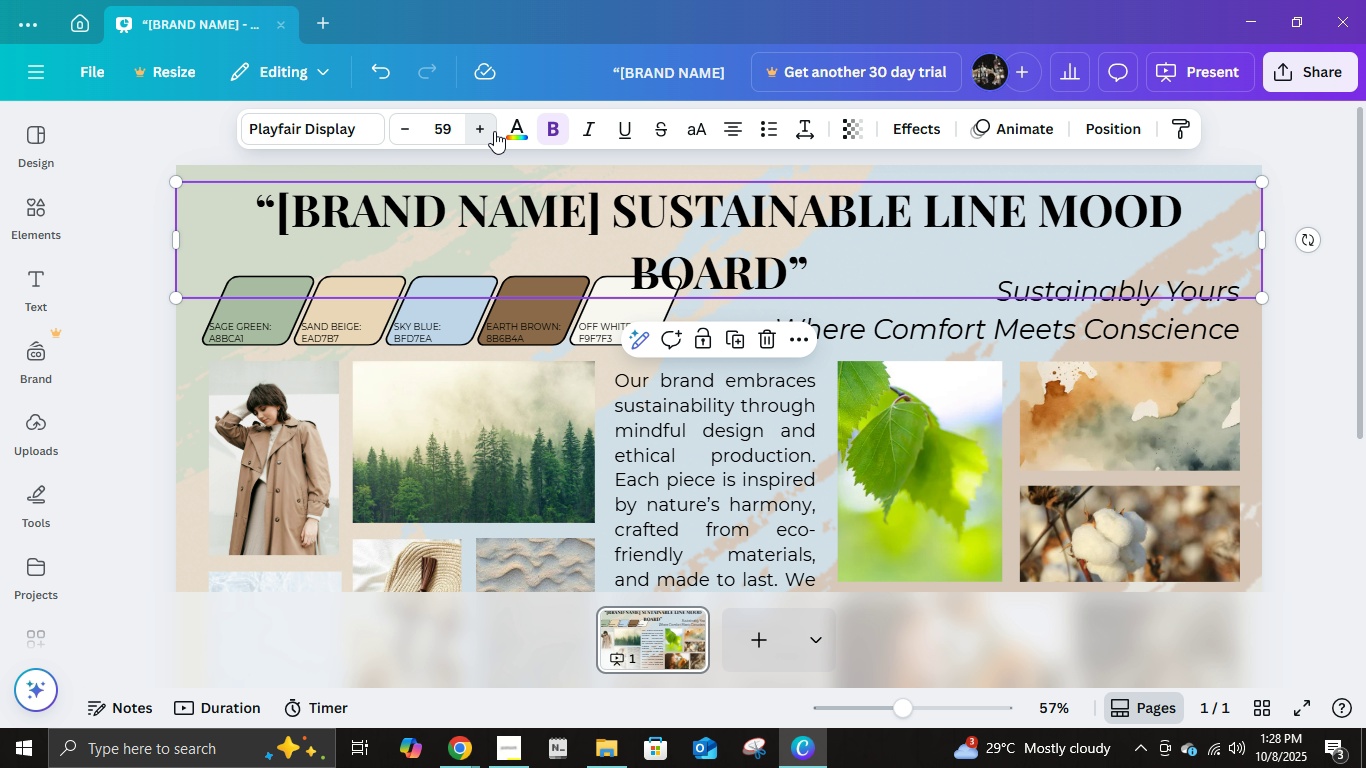 
triple_click([494, 131])
 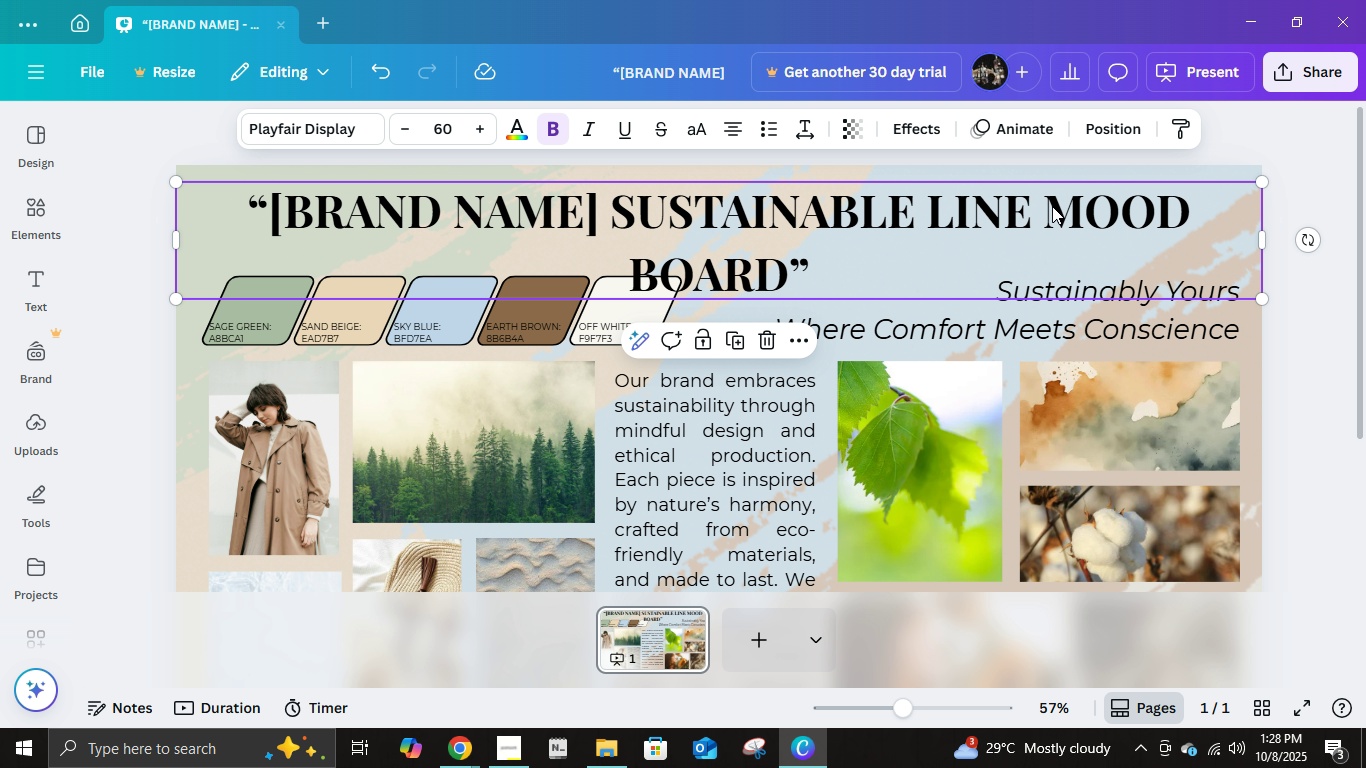 
left_click([1050, 206])
 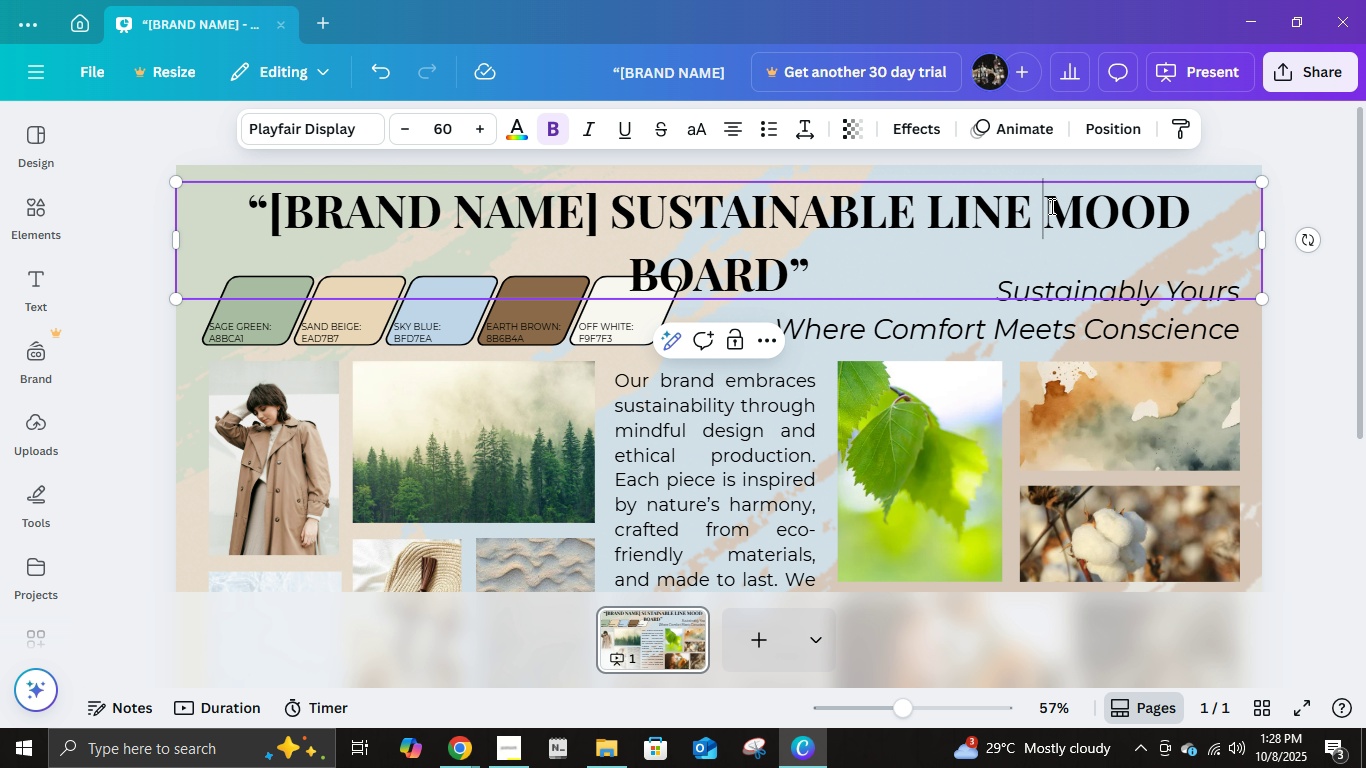 
key(Backspace)
 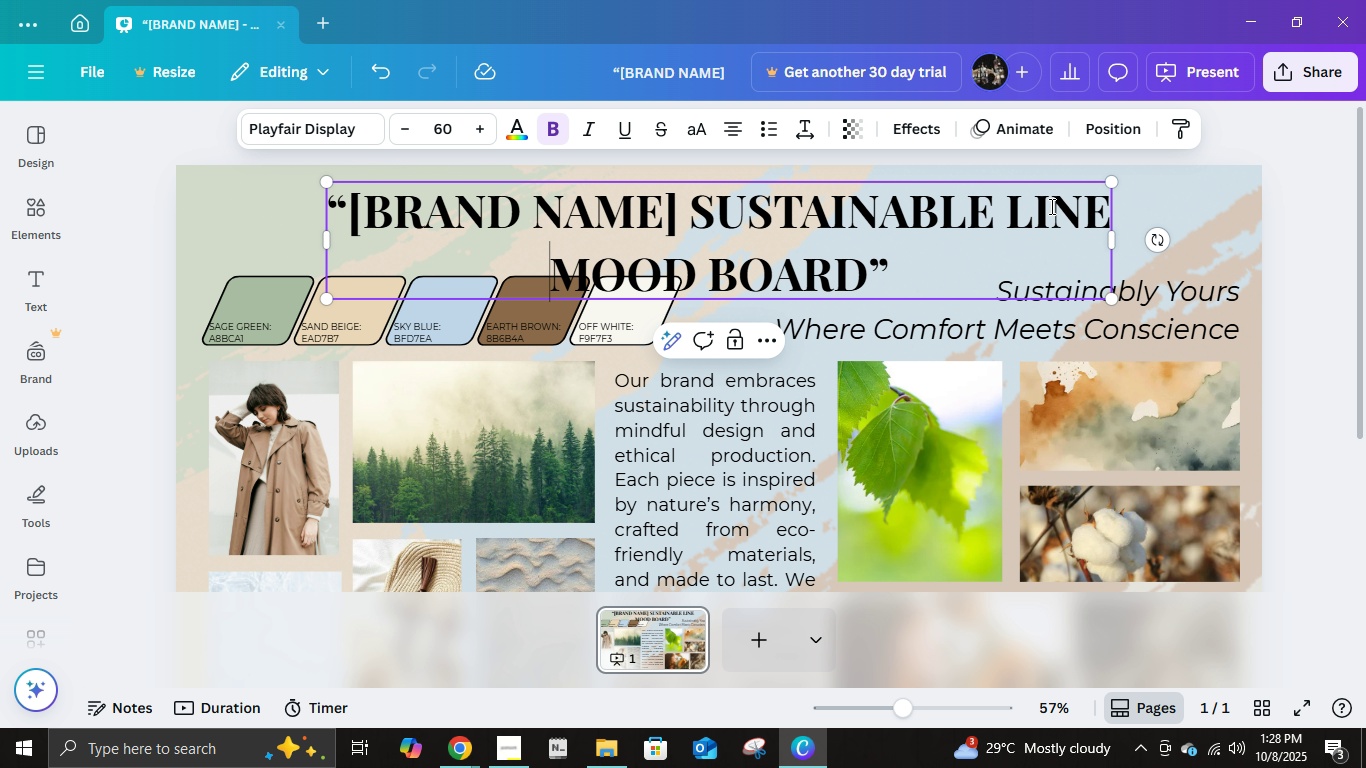 
key(Enter)
 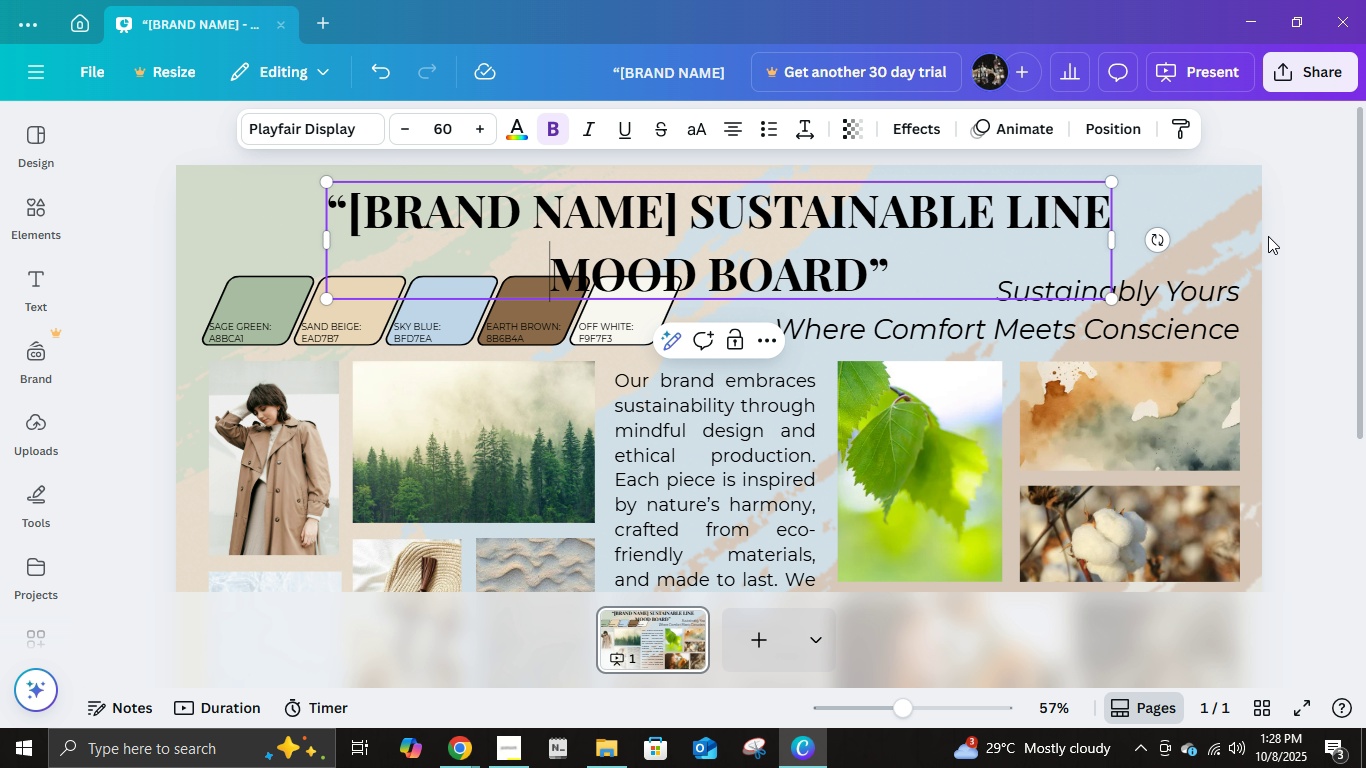 
left_click([1337, 220])